 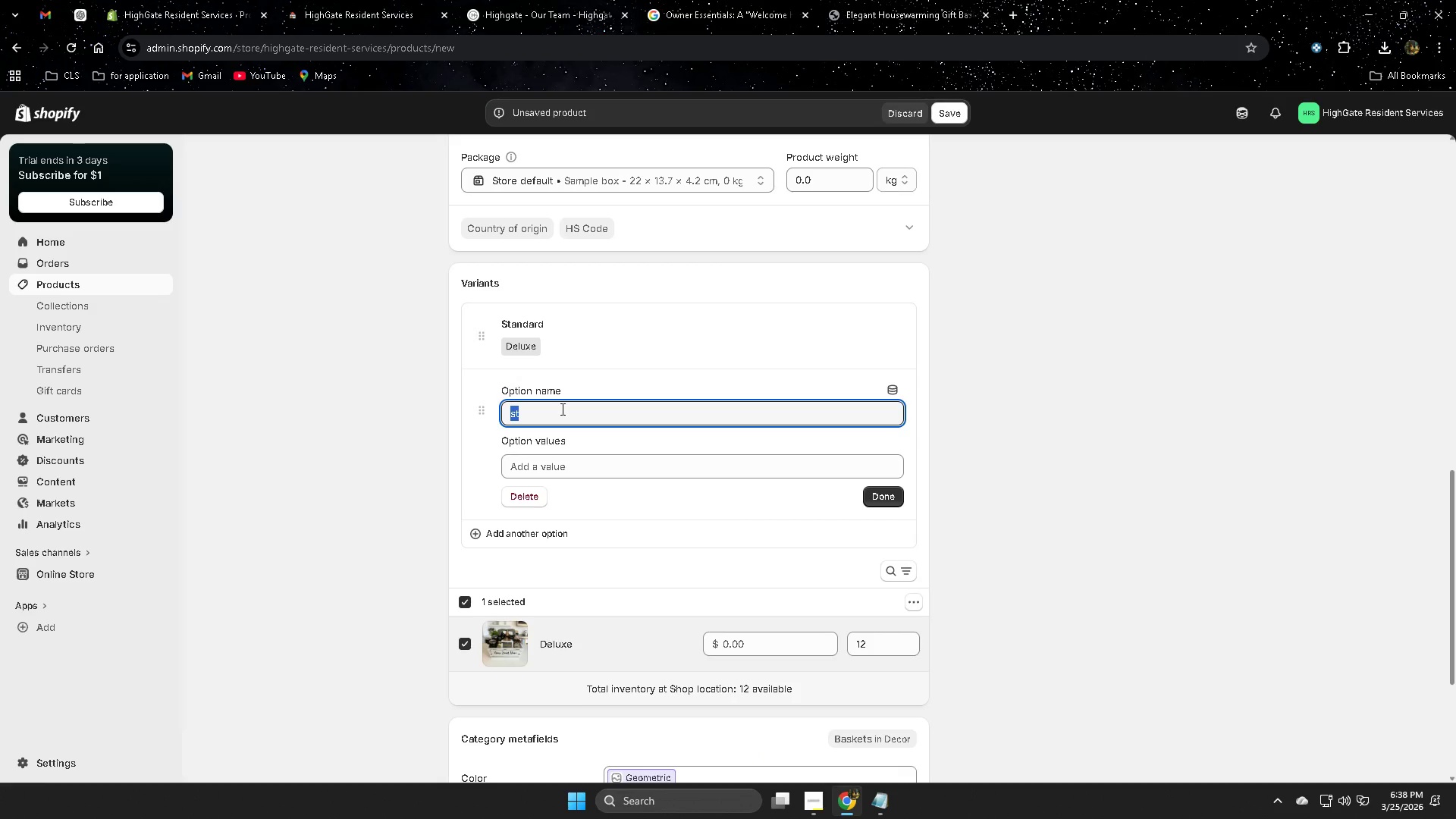 
key(Control+V)
 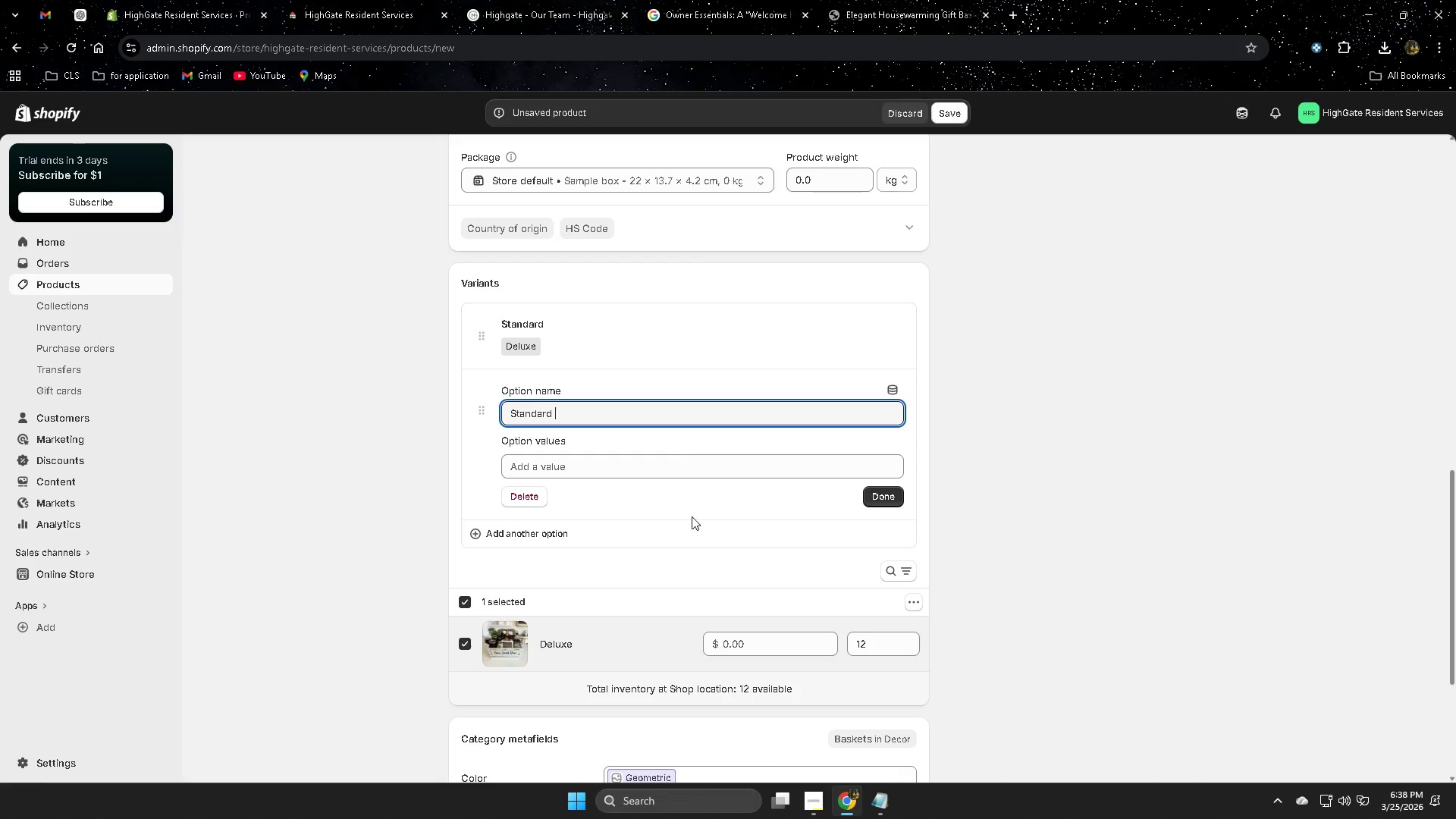 
left_click([689, 517])
 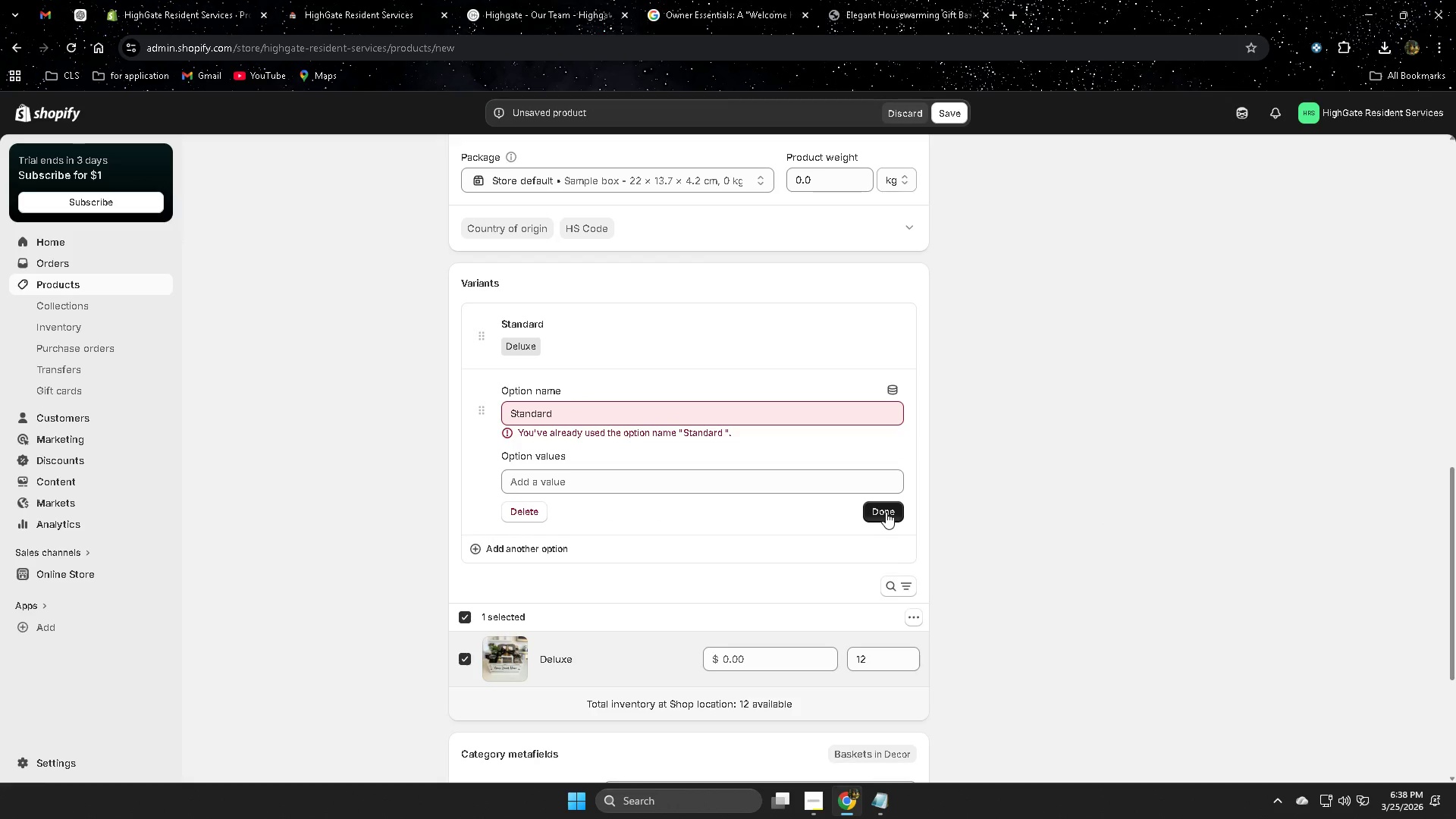 
wait(7.12)
 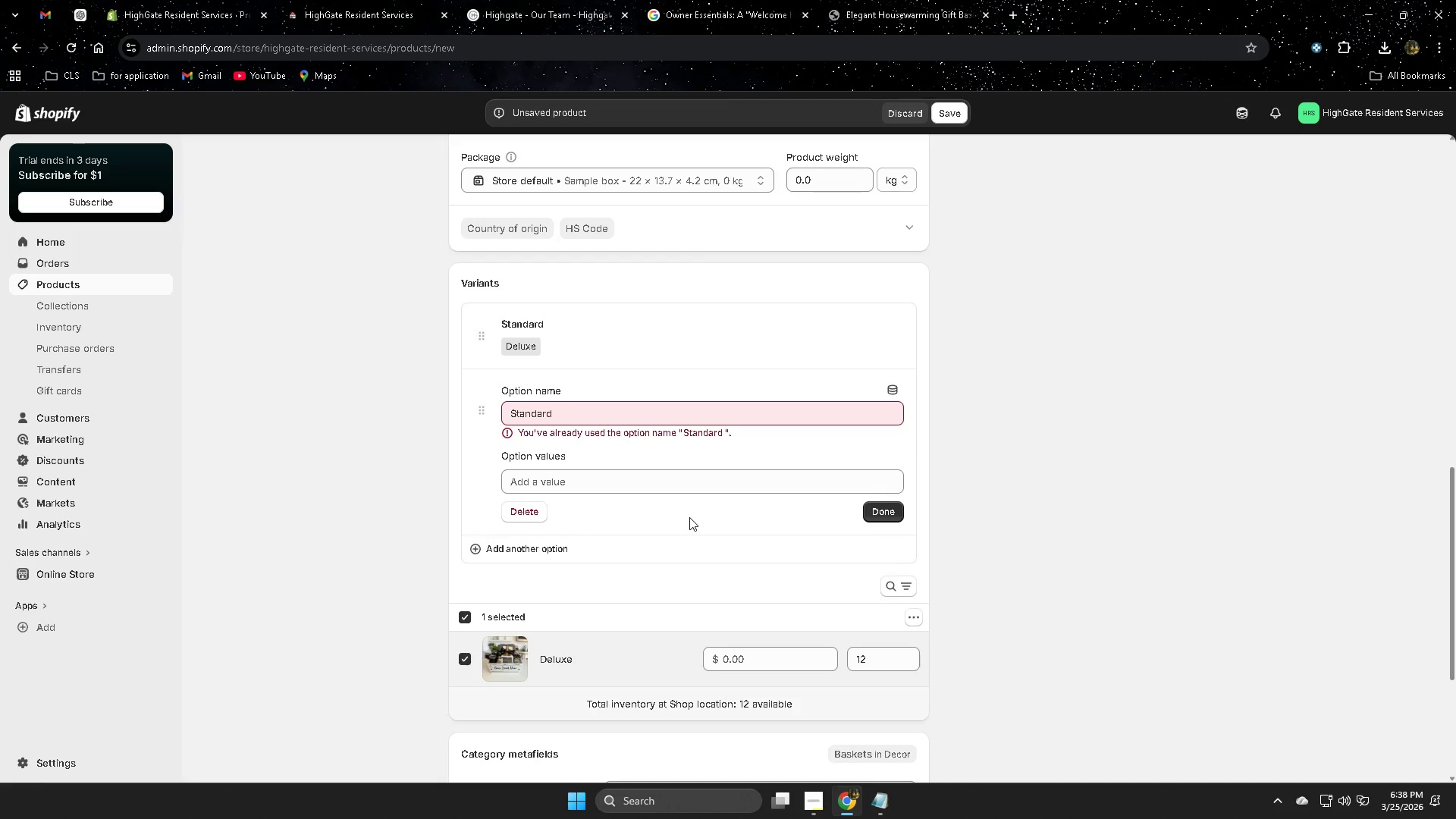 
left_click([529, 513])
 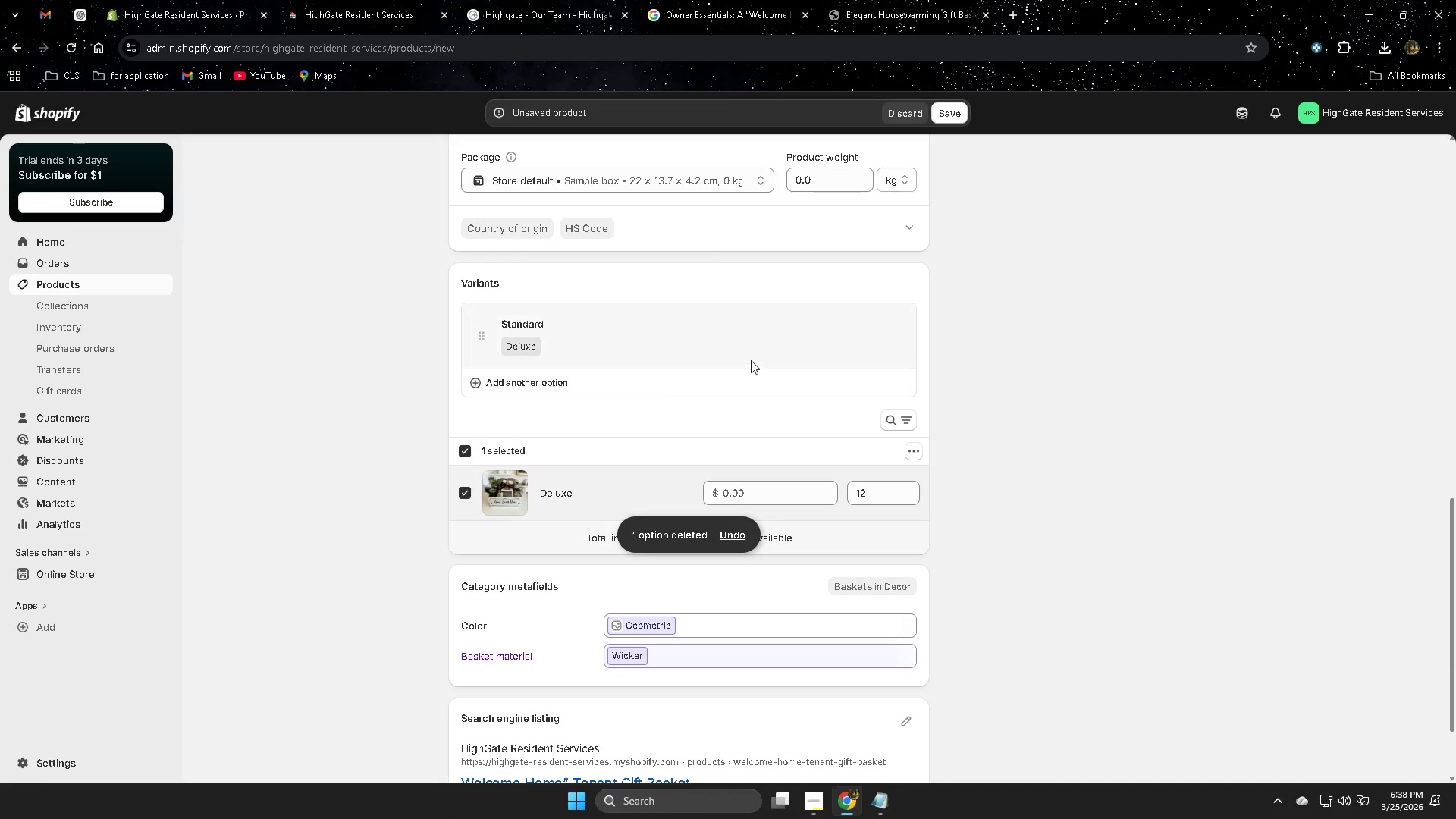 
left_click([1144, 430])
 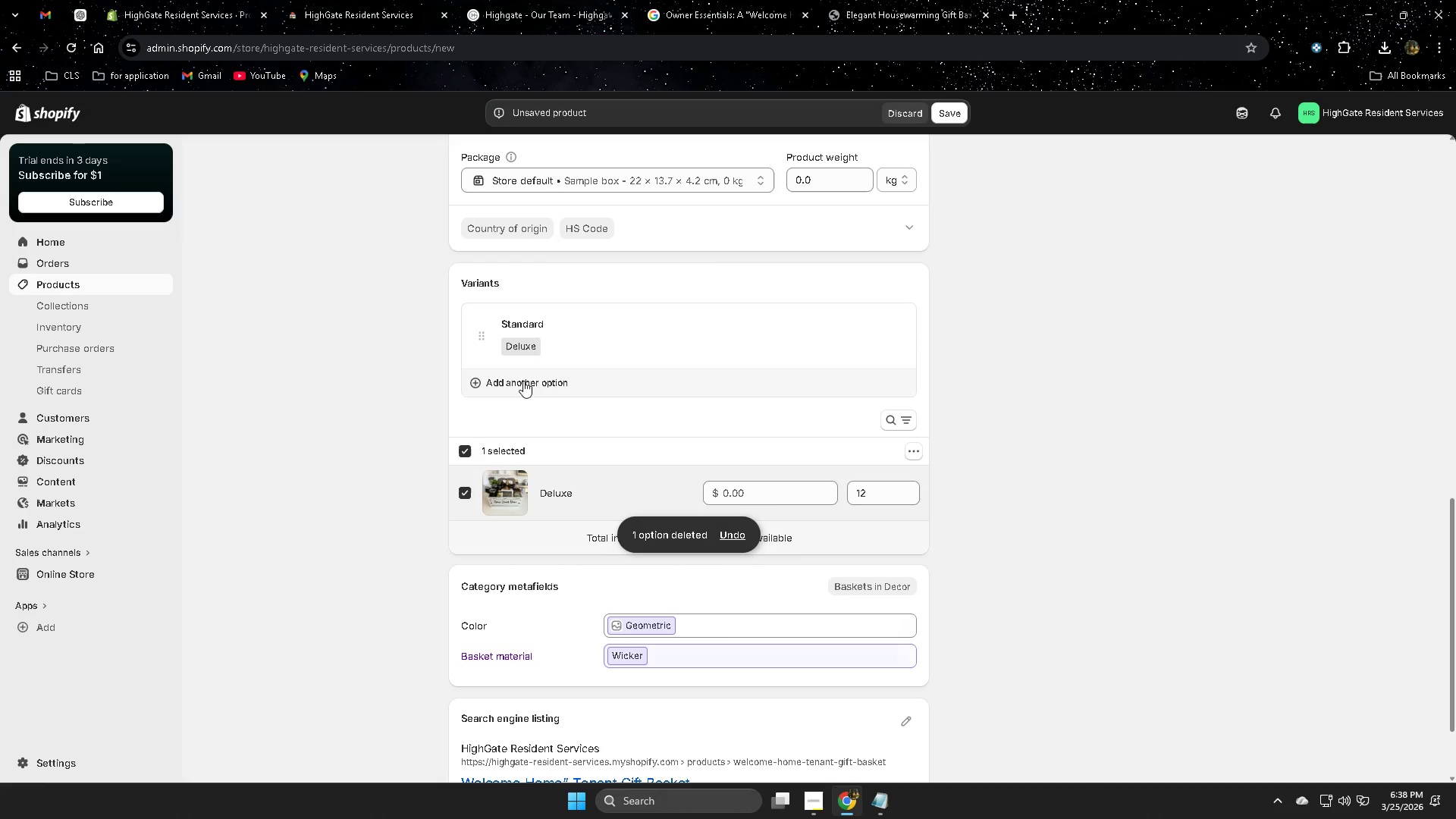 
left_click([521, 344])
 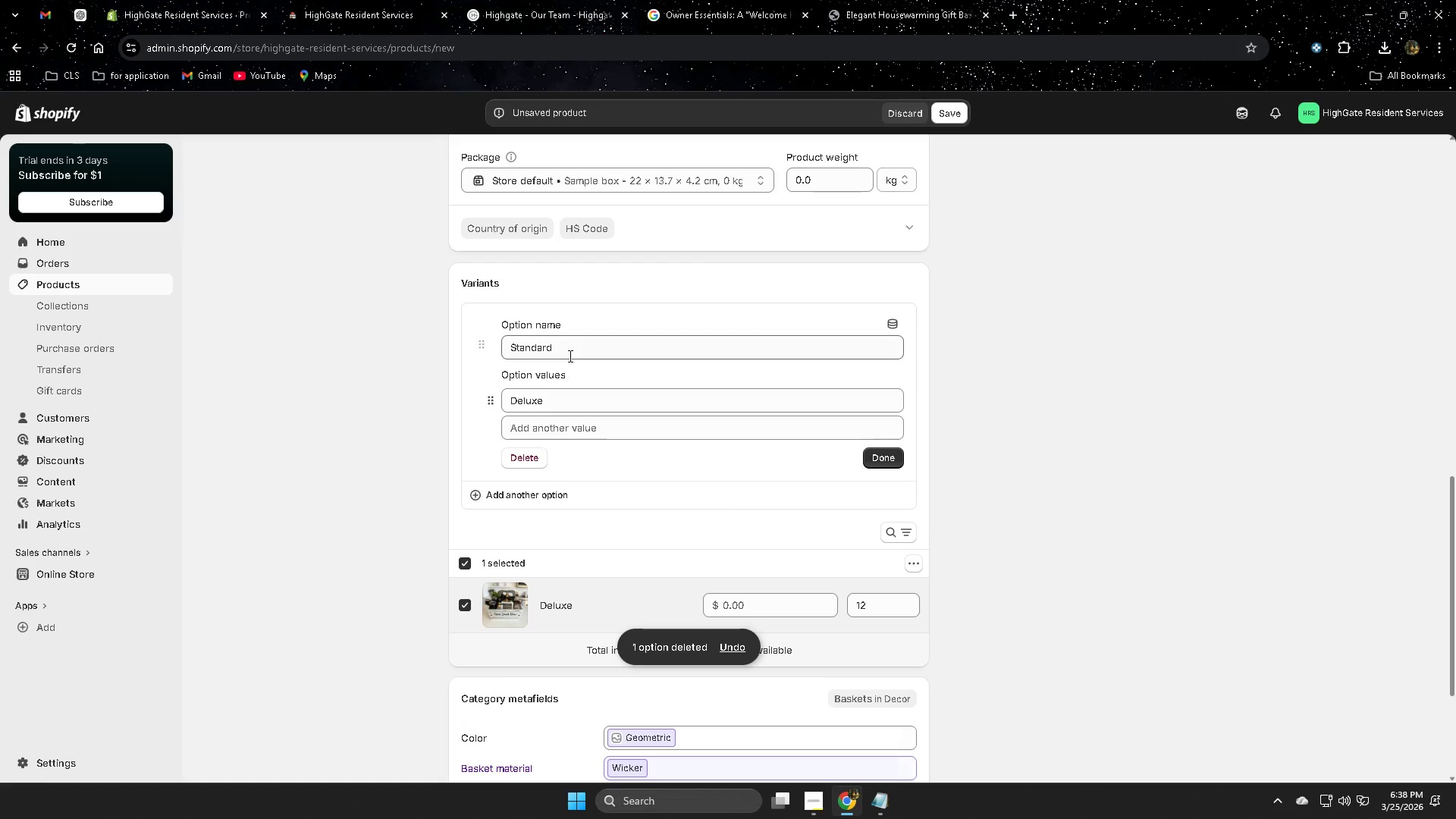 
double_click([572, 352])
 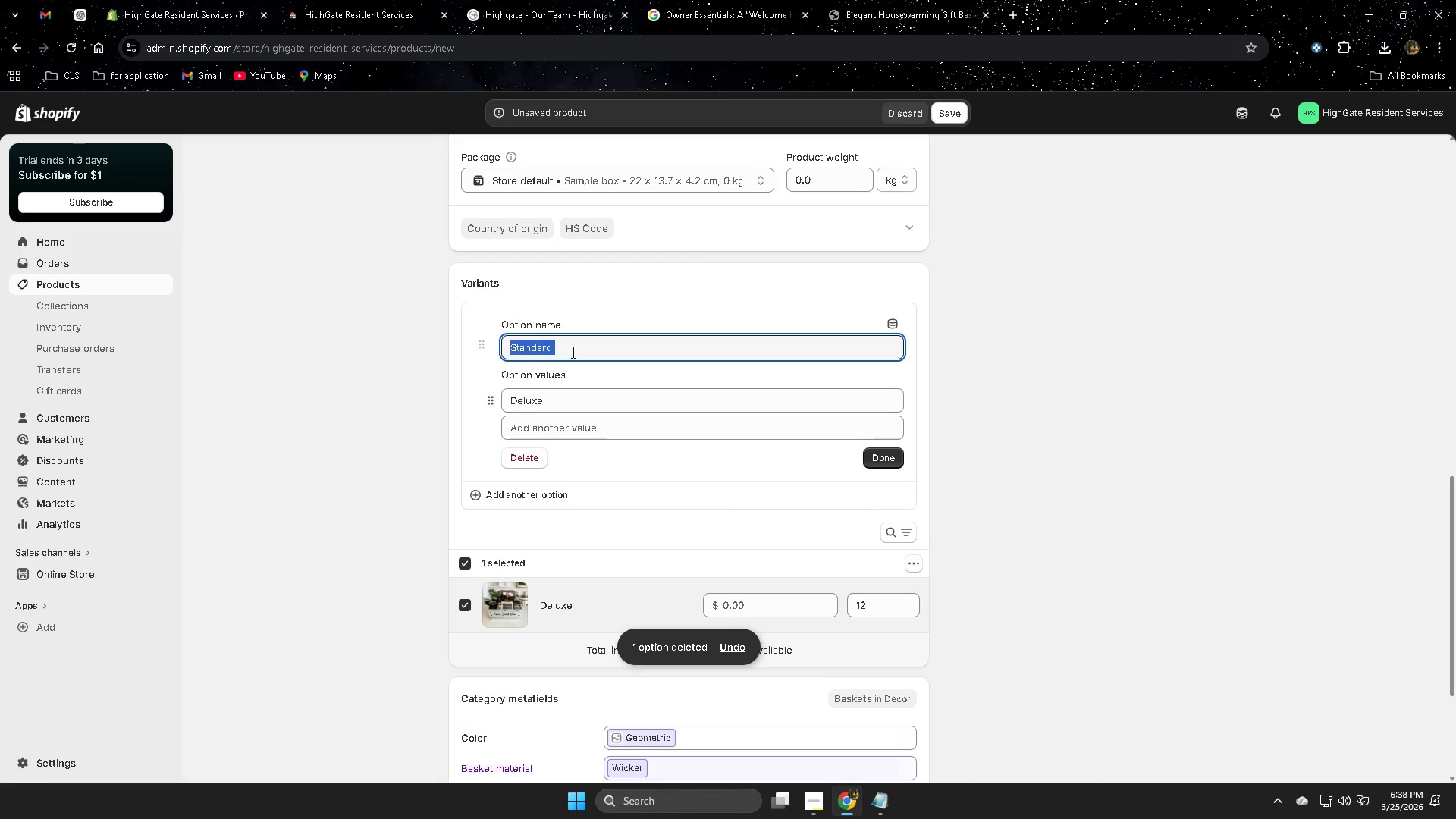 
triple_click([572, 352])
 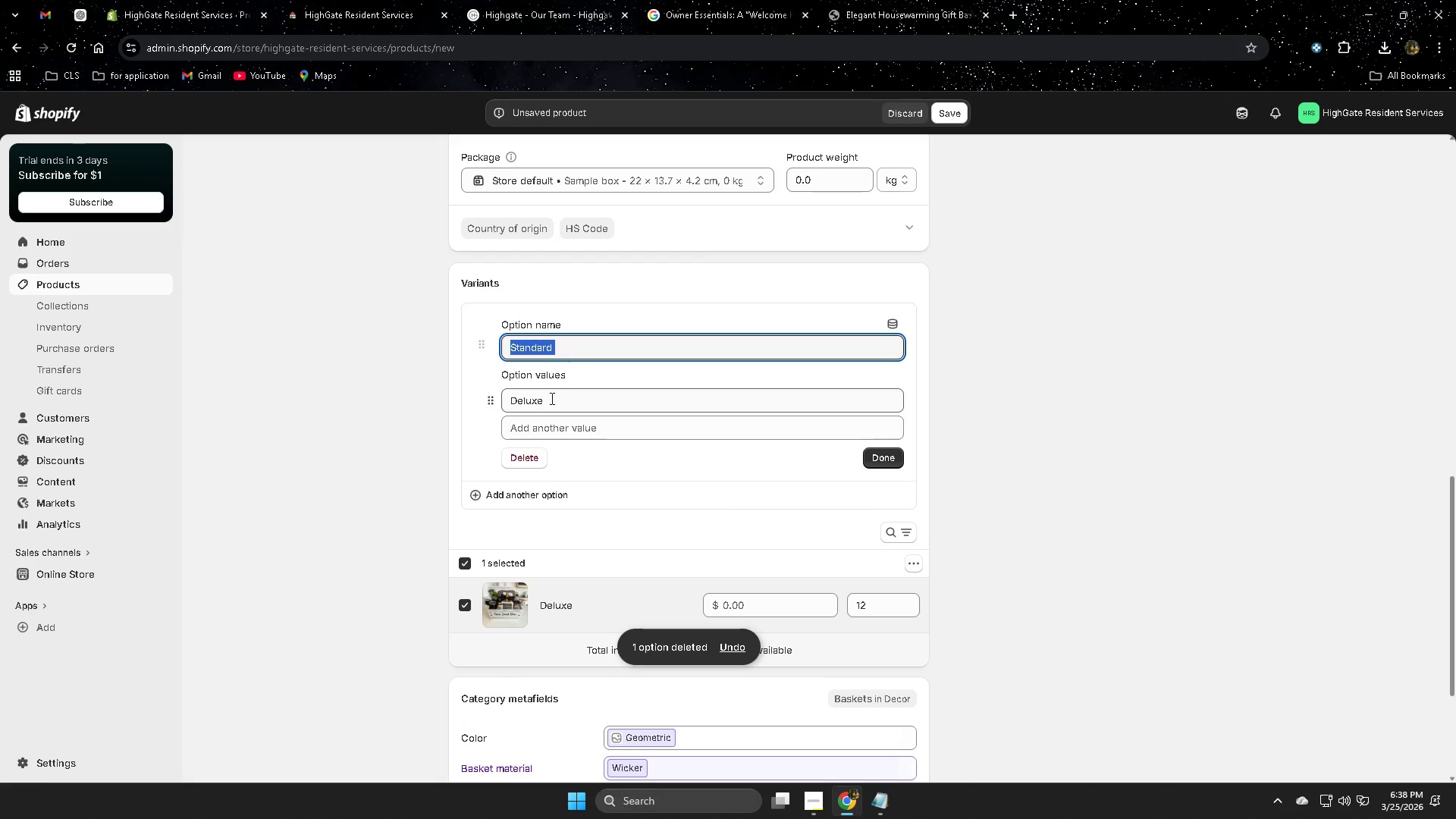 
double_click([532, 403])
 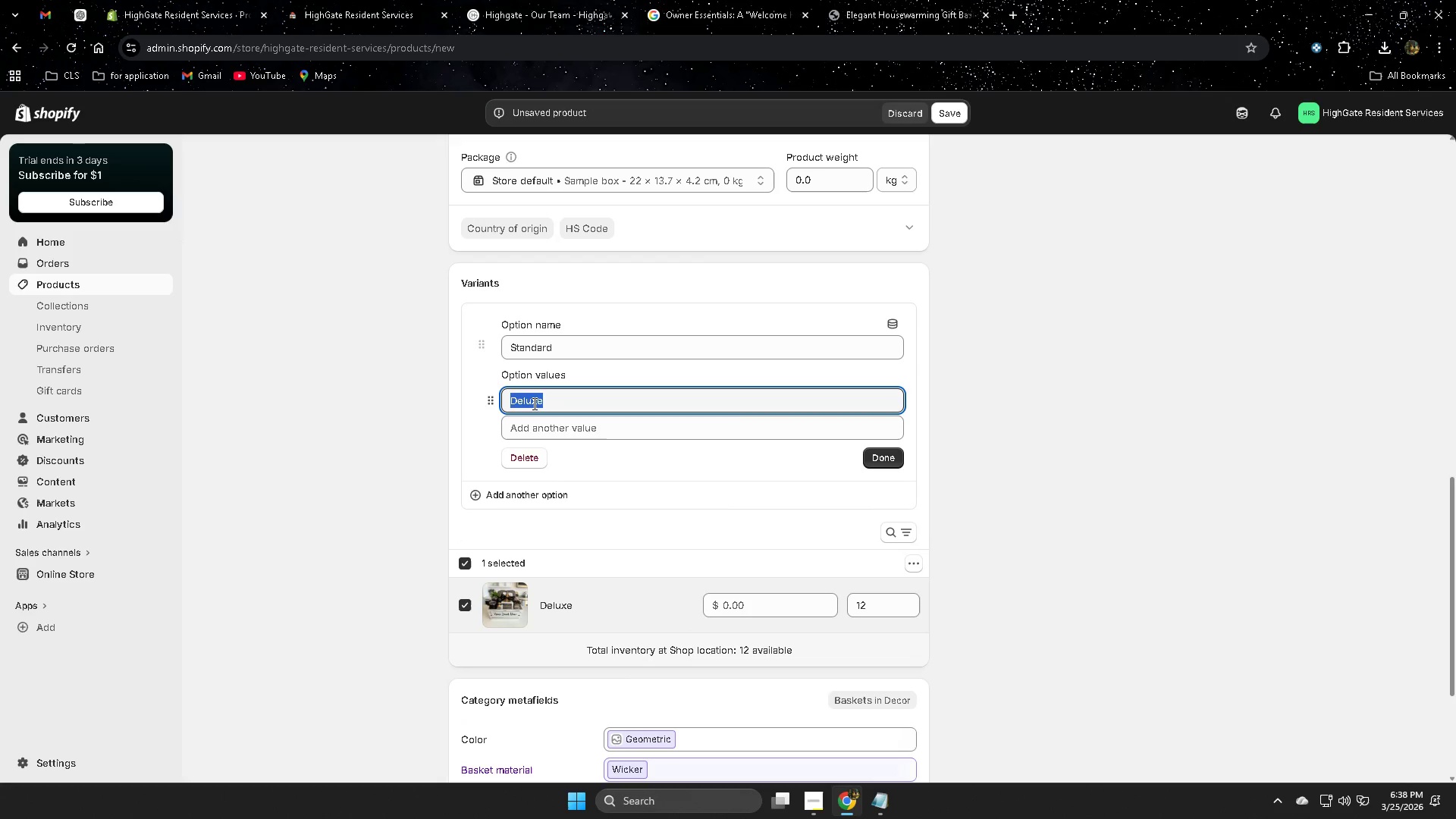 
key(Control+C)
 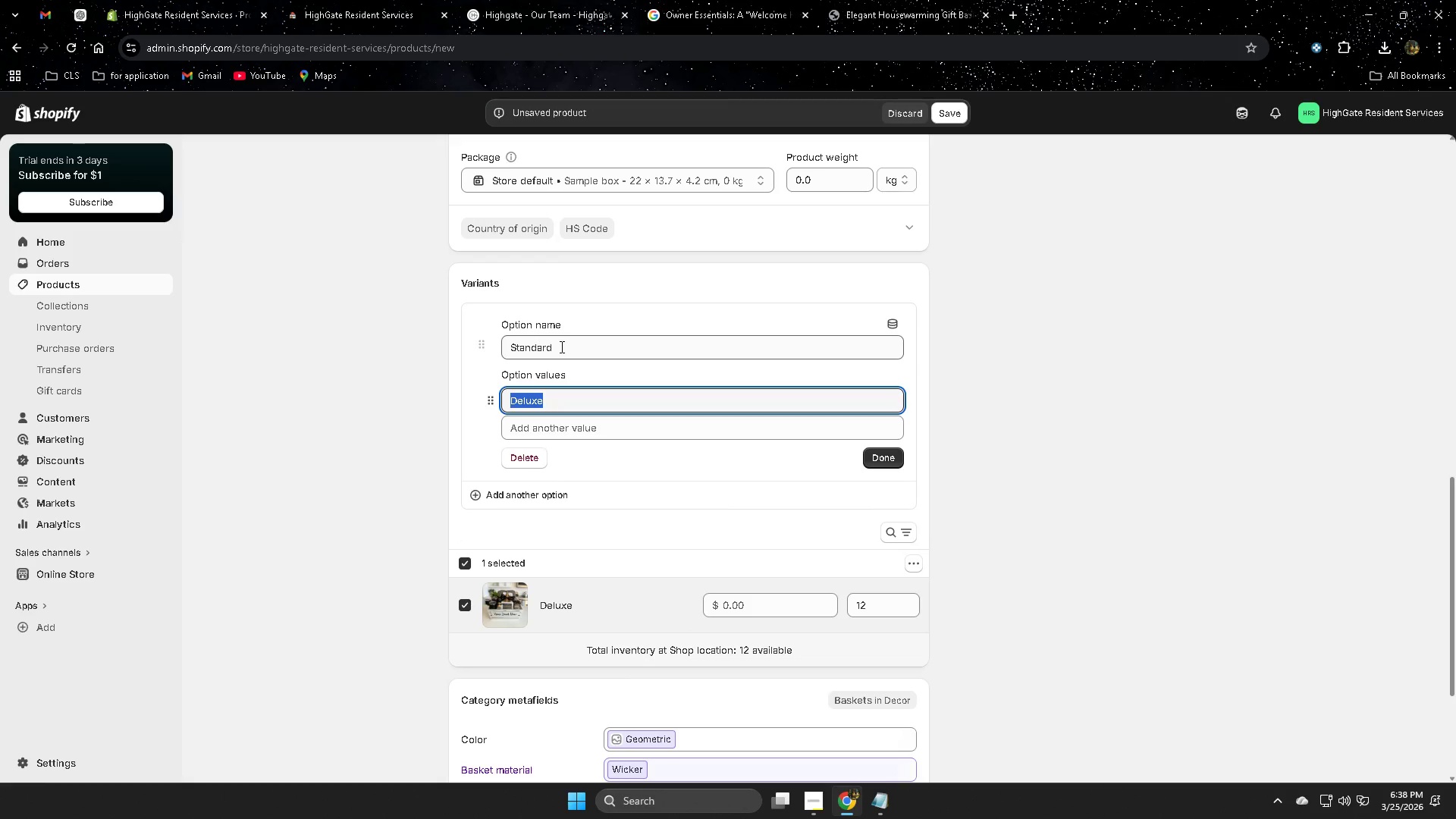 
left_click([560, 347])
 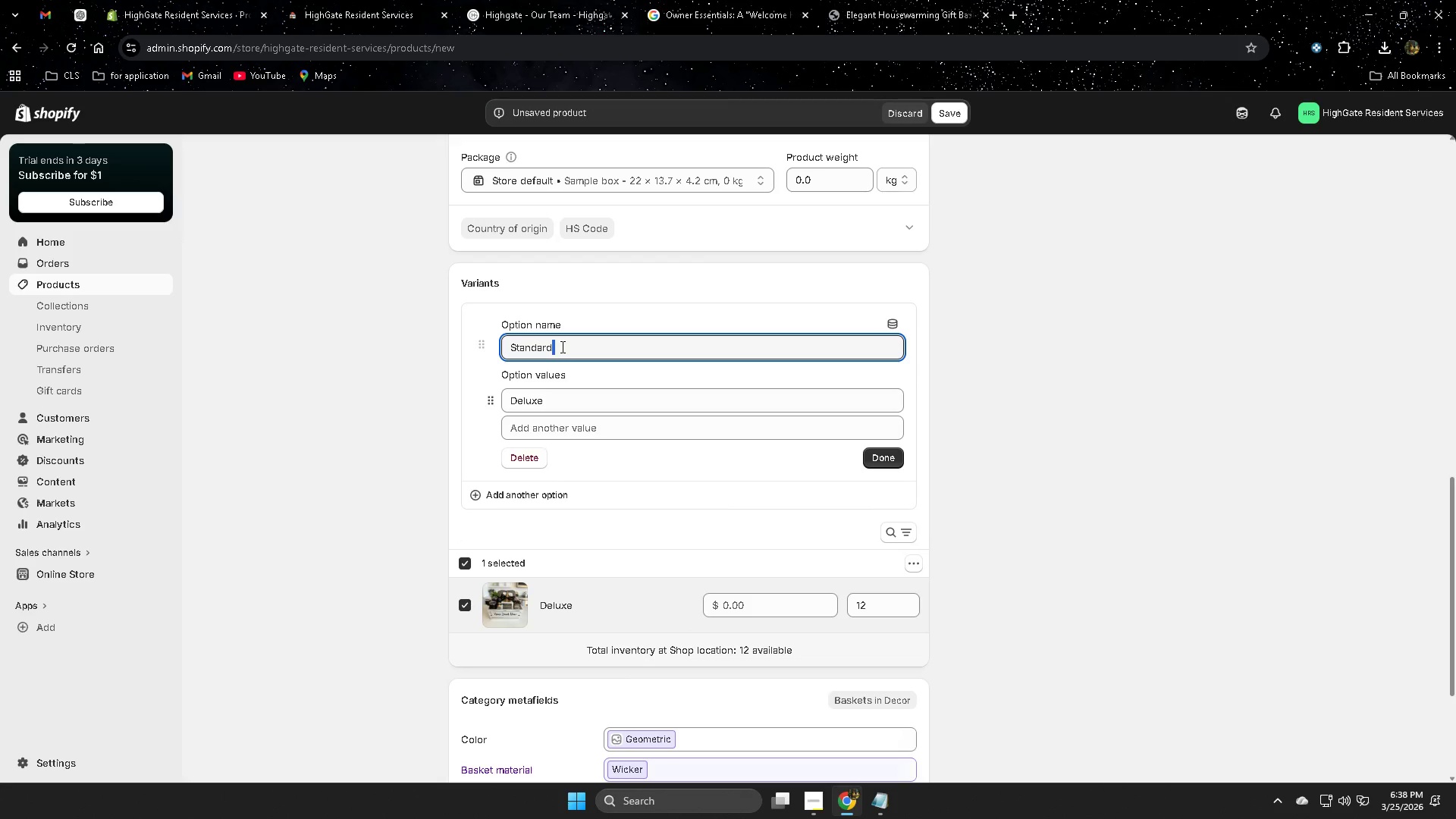 
key(Control+ControlLeft)
 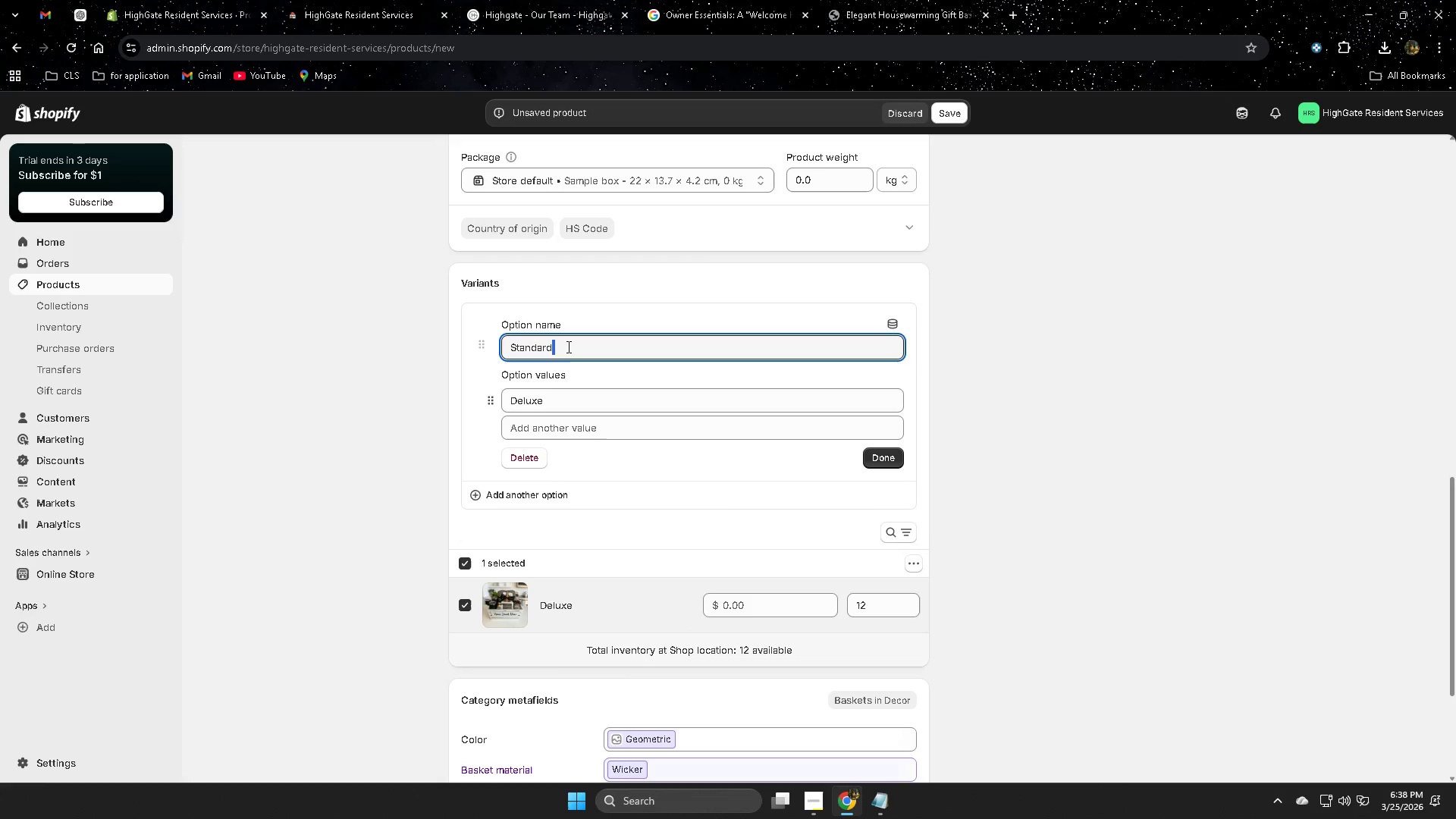 
triple_click([567, 347])
 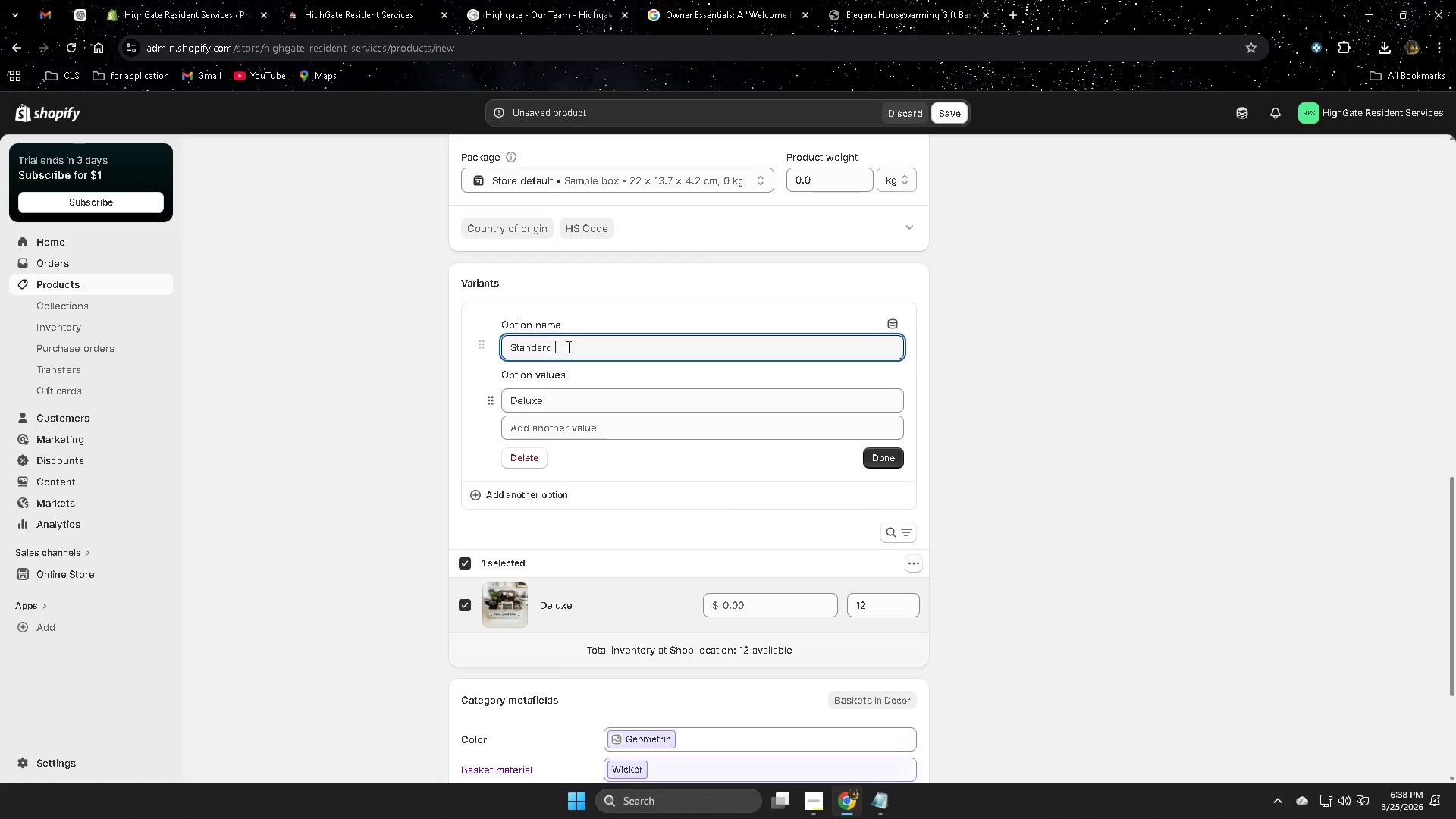 
triple_click([567, 347])
 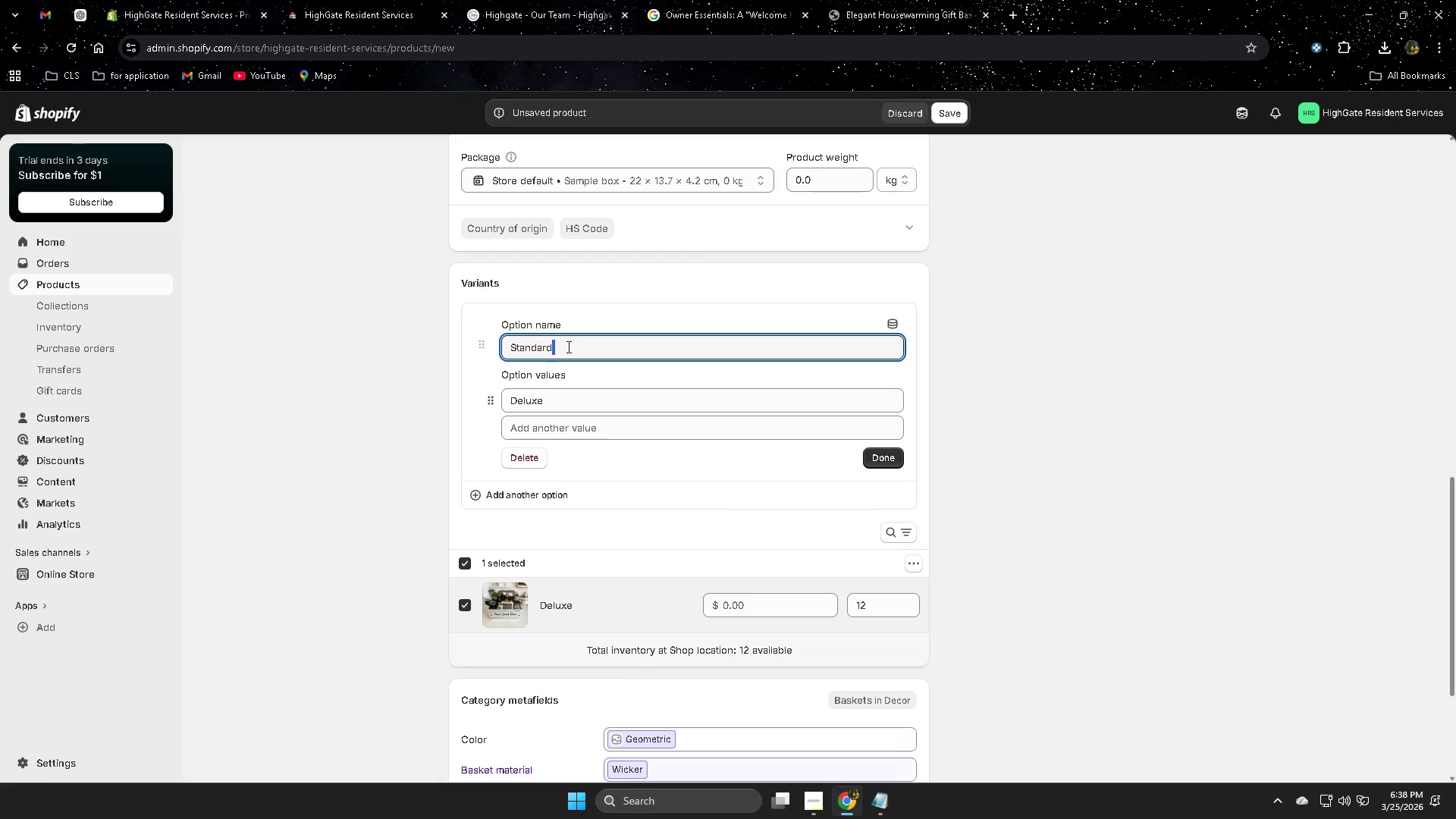 
triple_click([567, 347])
 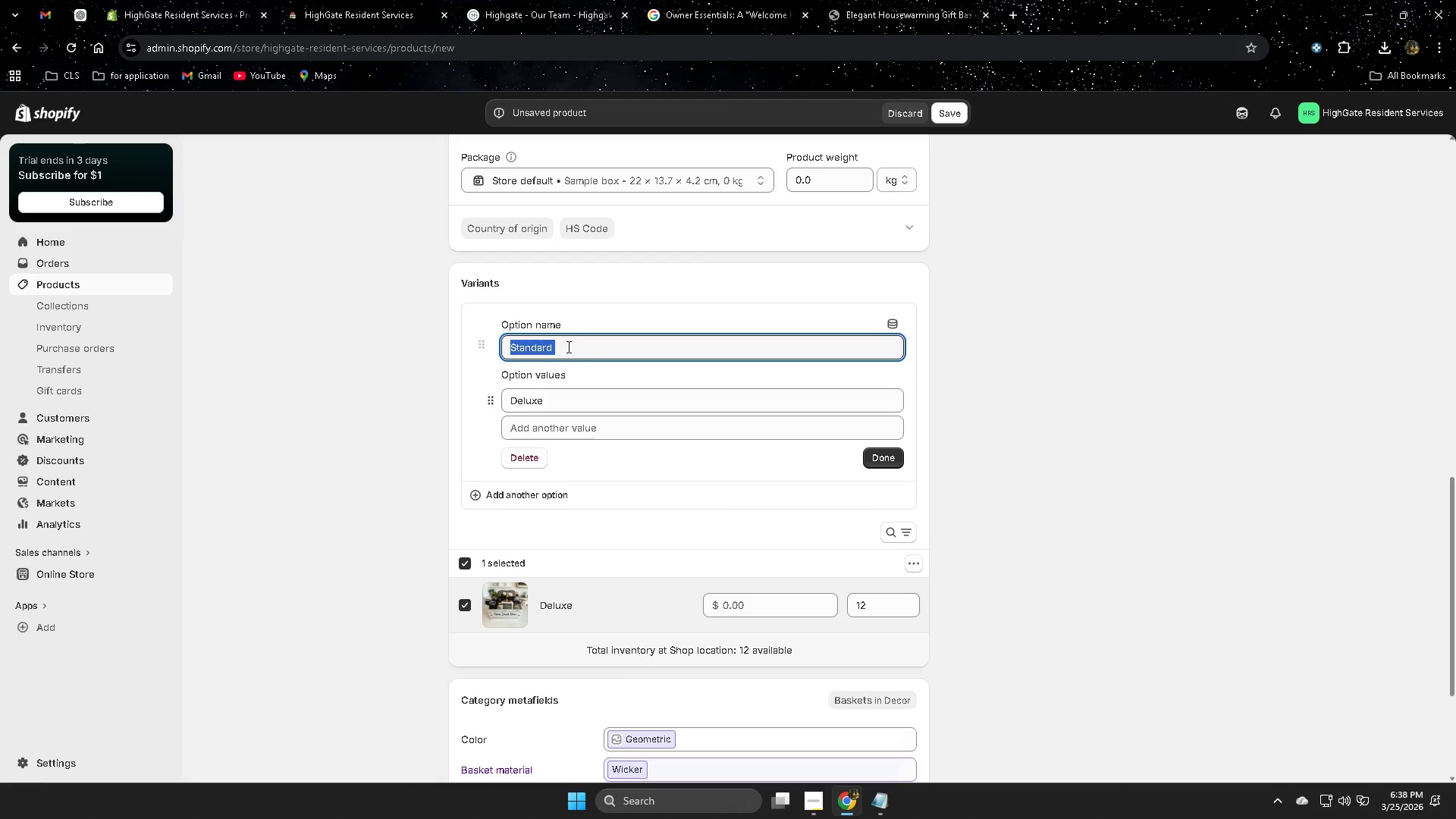 
key(Control+ControlLeft)
 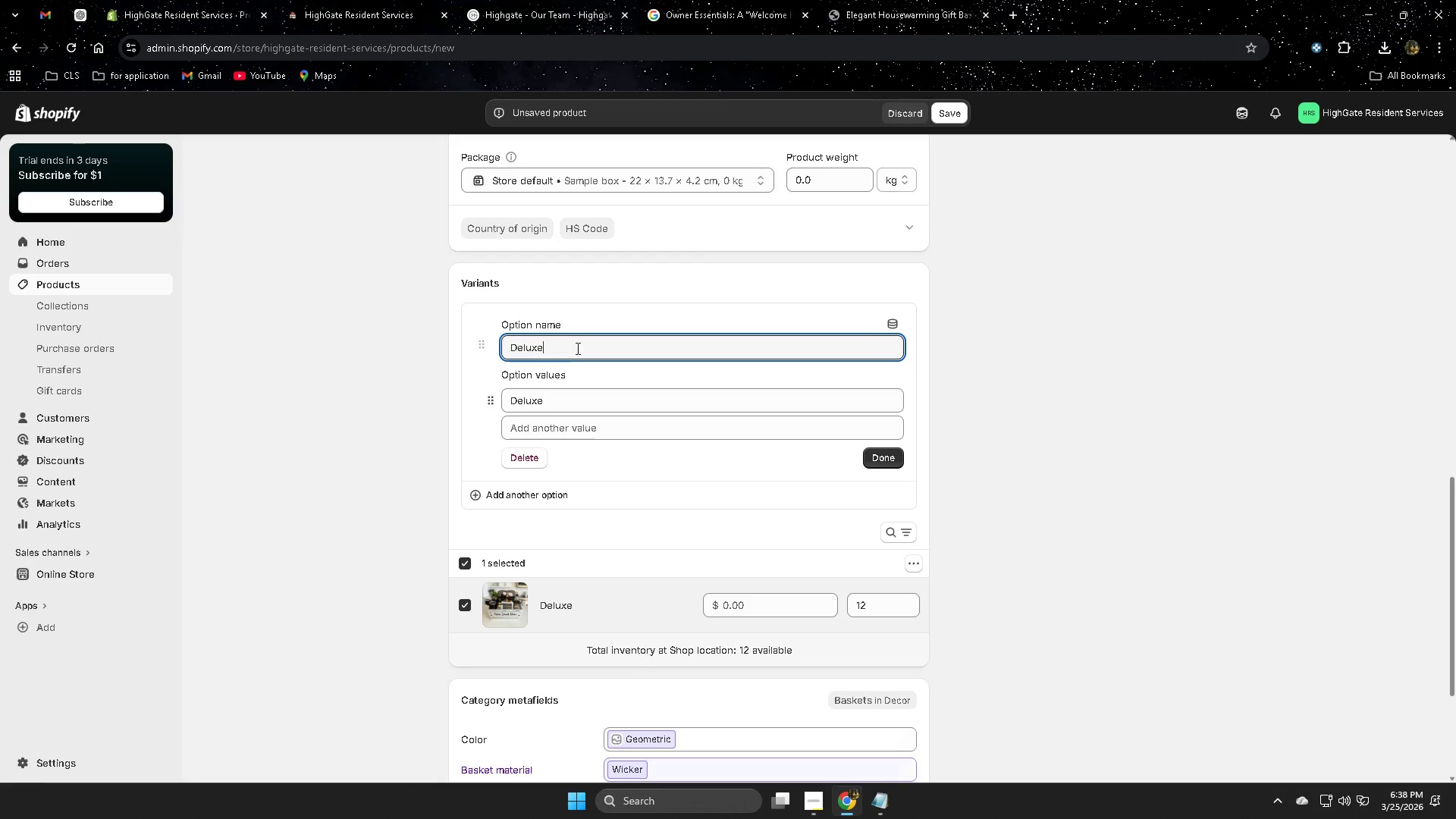 
key(Control+V)
 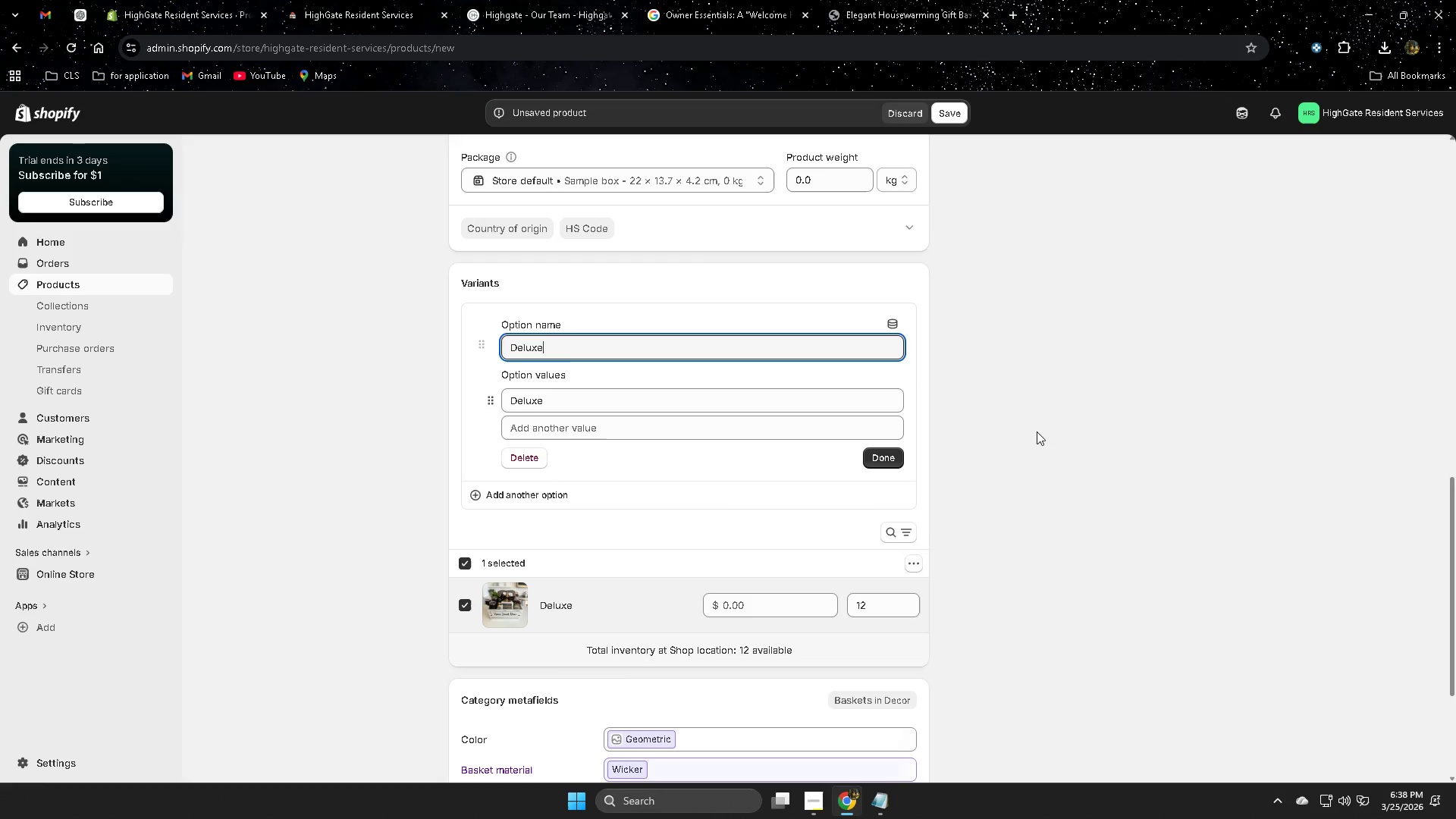 
left_click([1037, 431])
 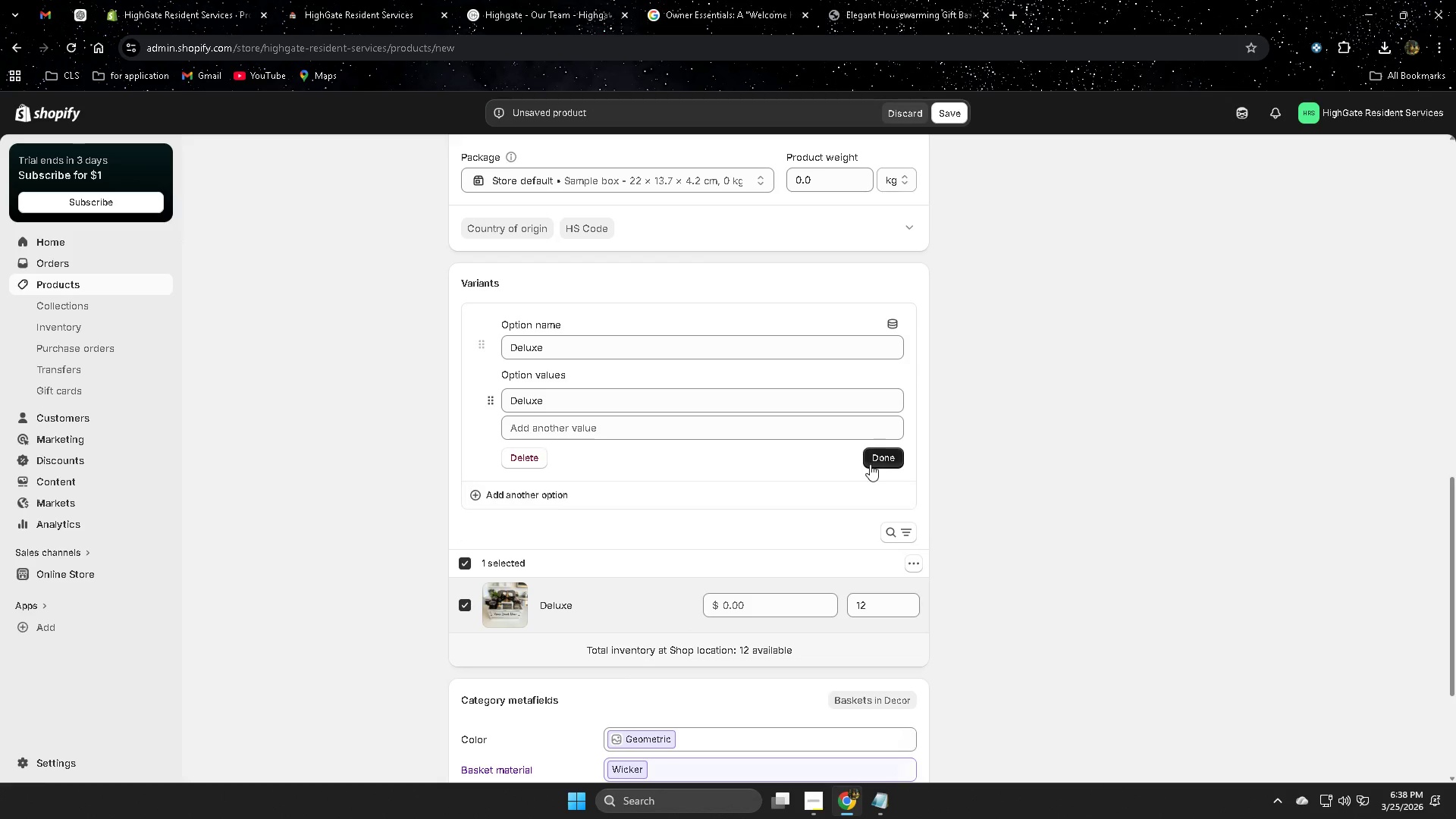 
left_click([876, 460])
 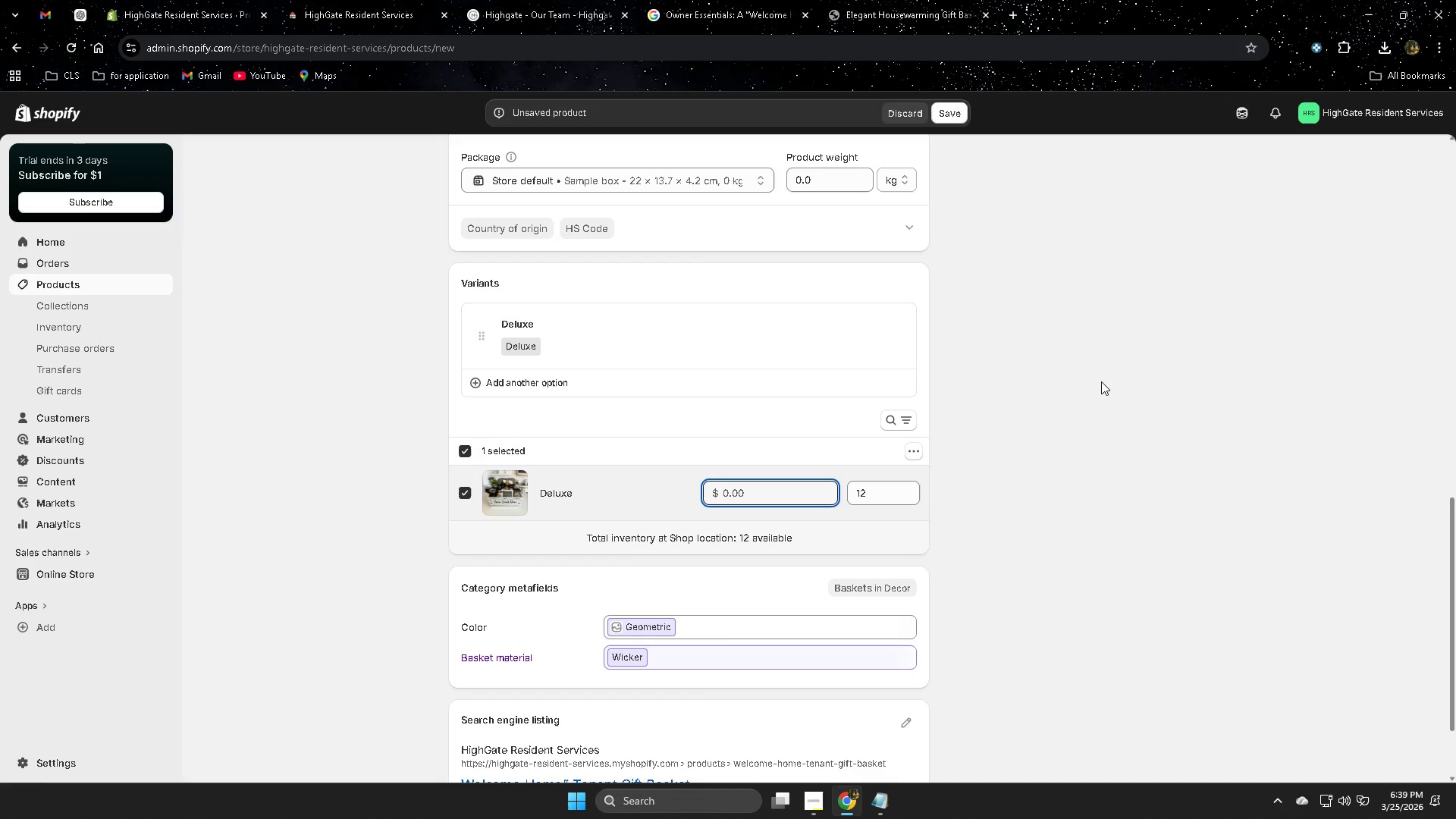 
wait(7.77)
 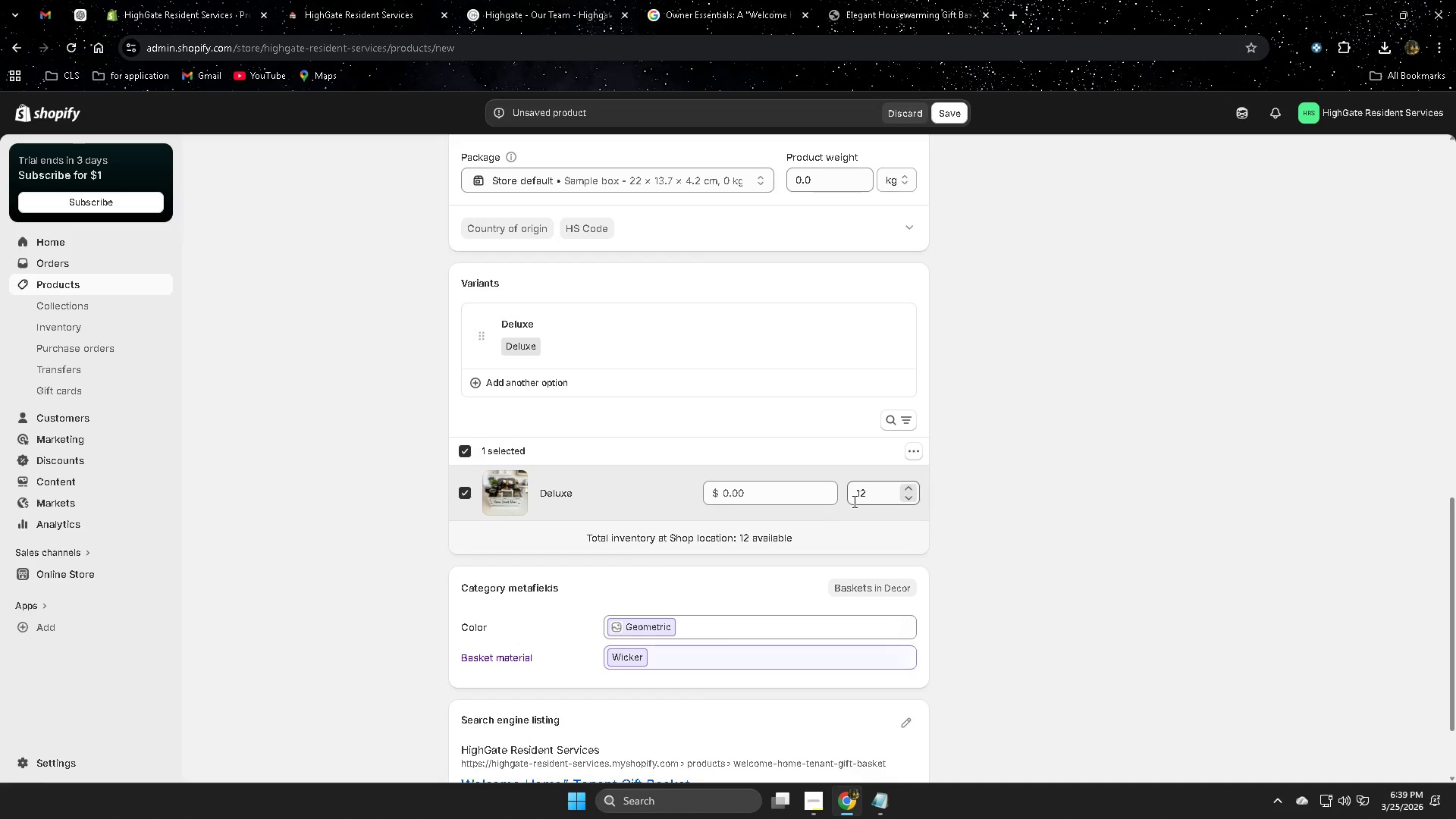 
type(67)
 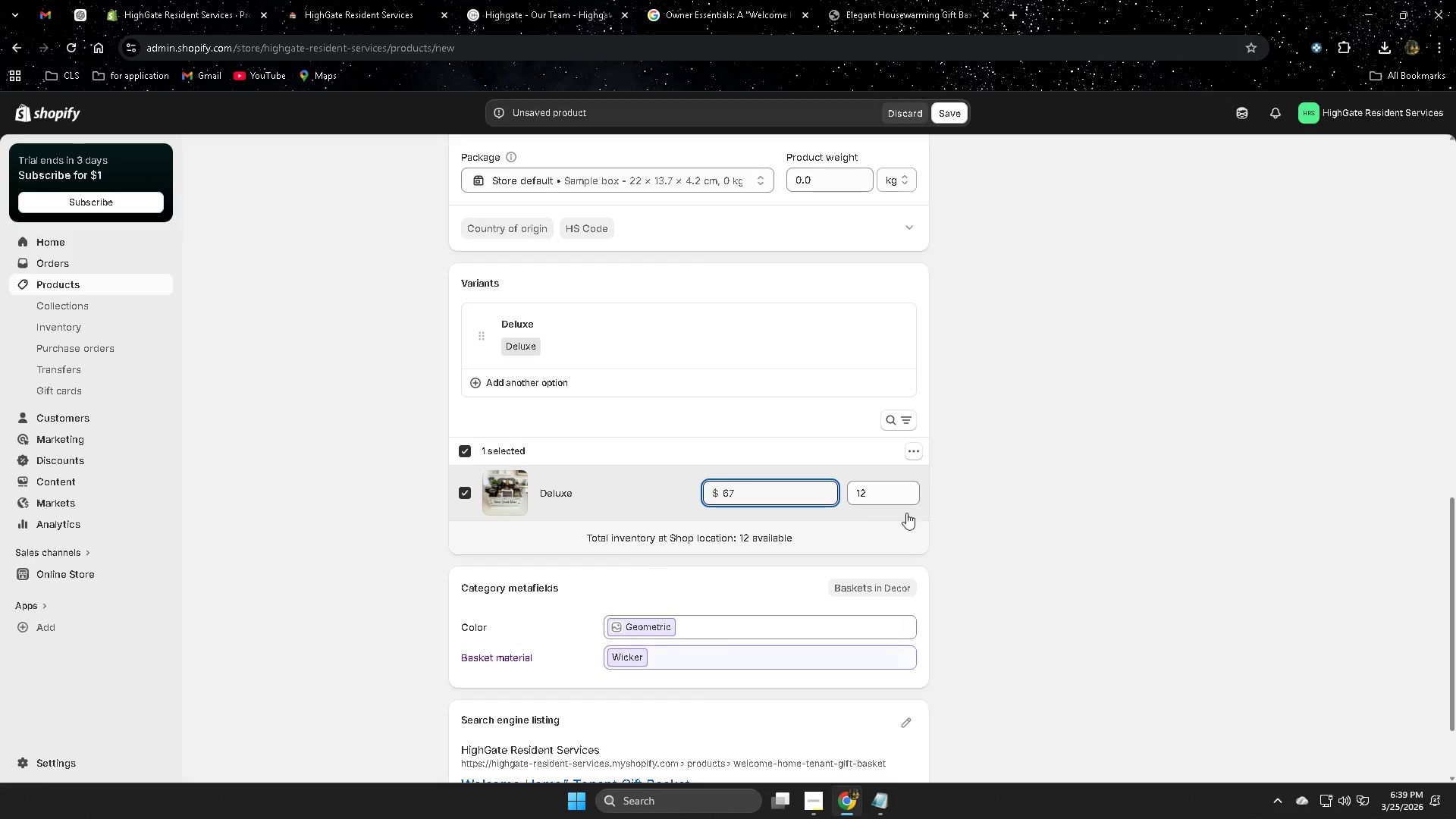 
left_click([1097, 474])
 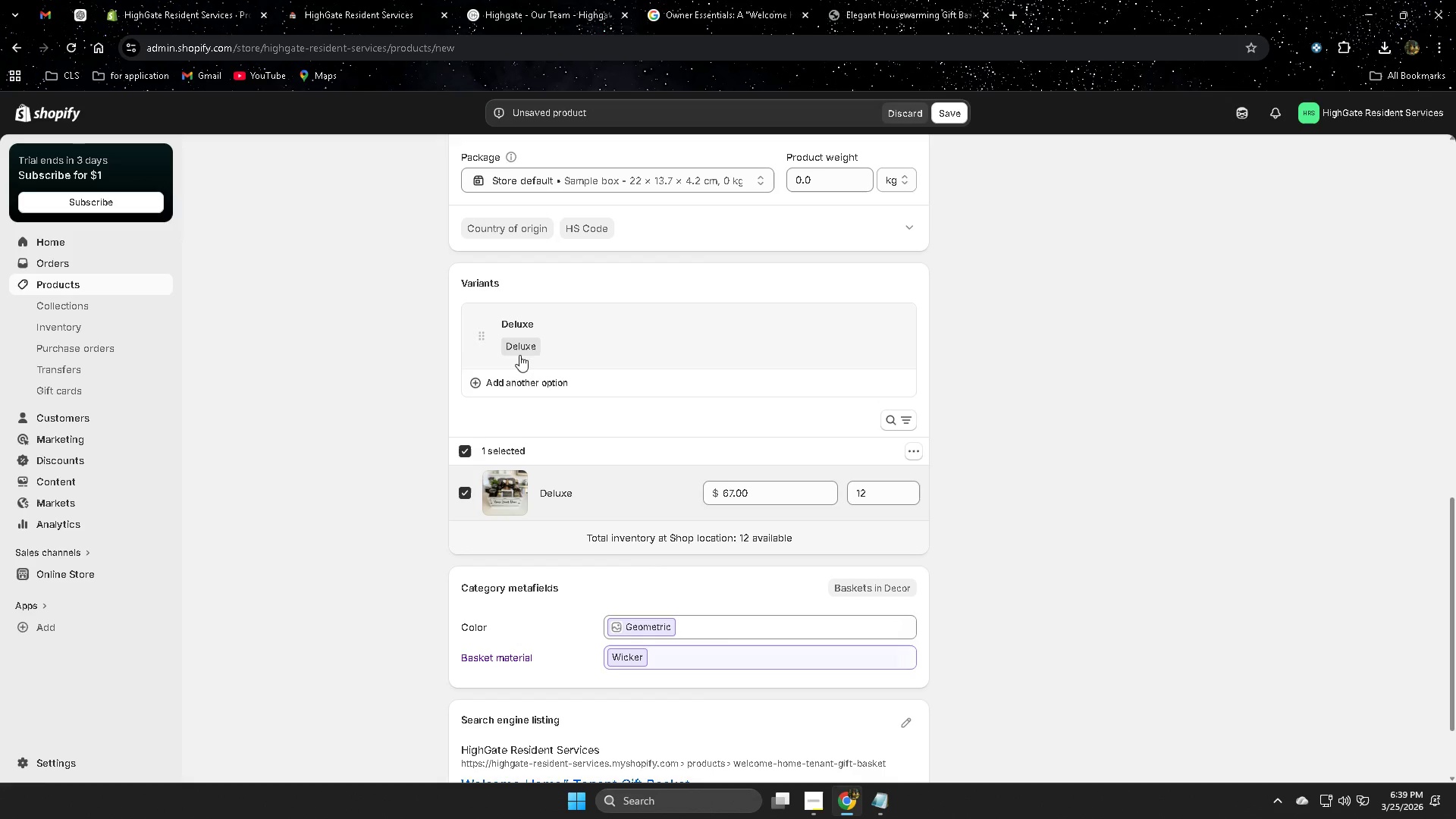 
left_click([516, 381])
 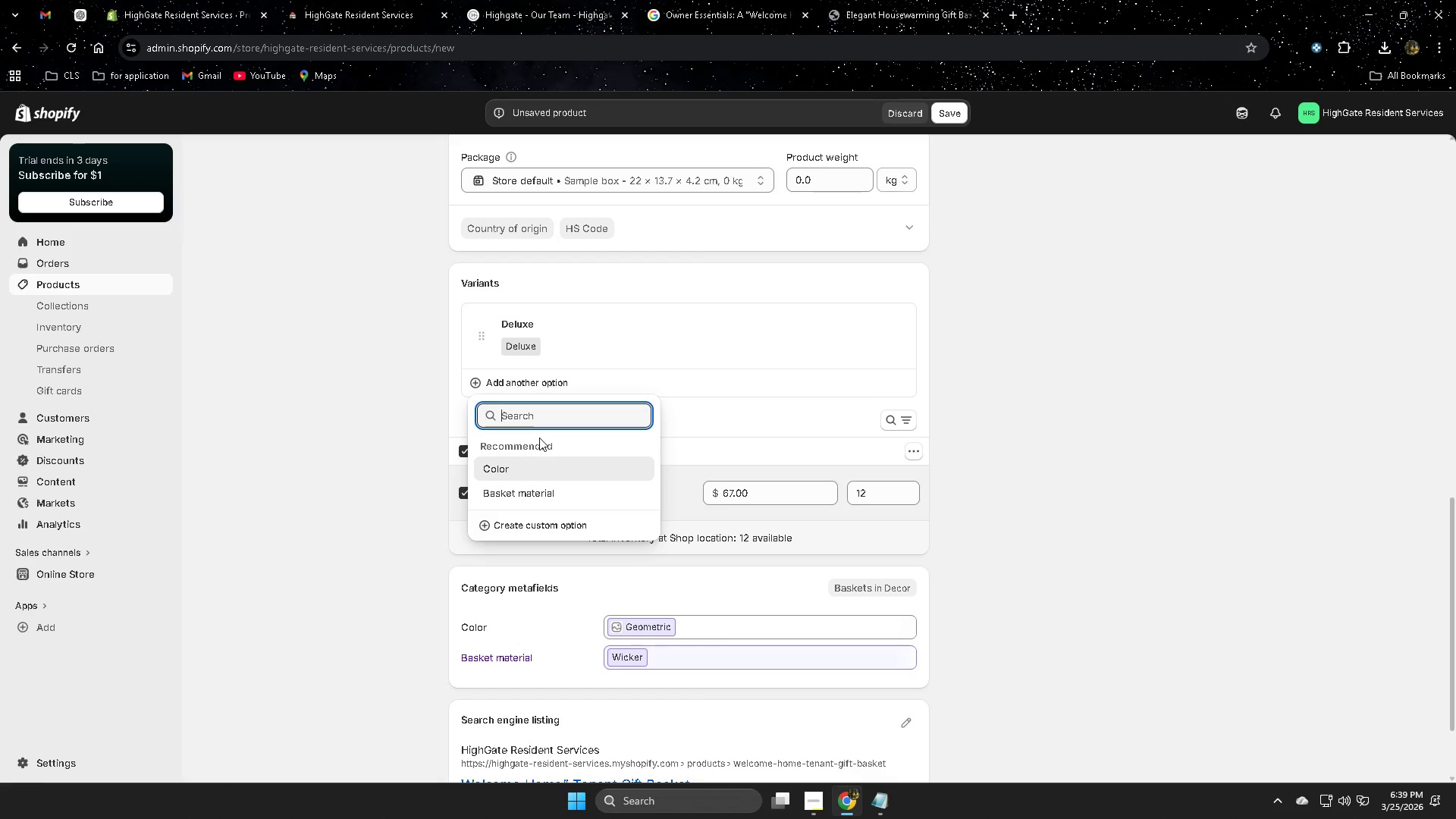 
left_click([529, 524])
 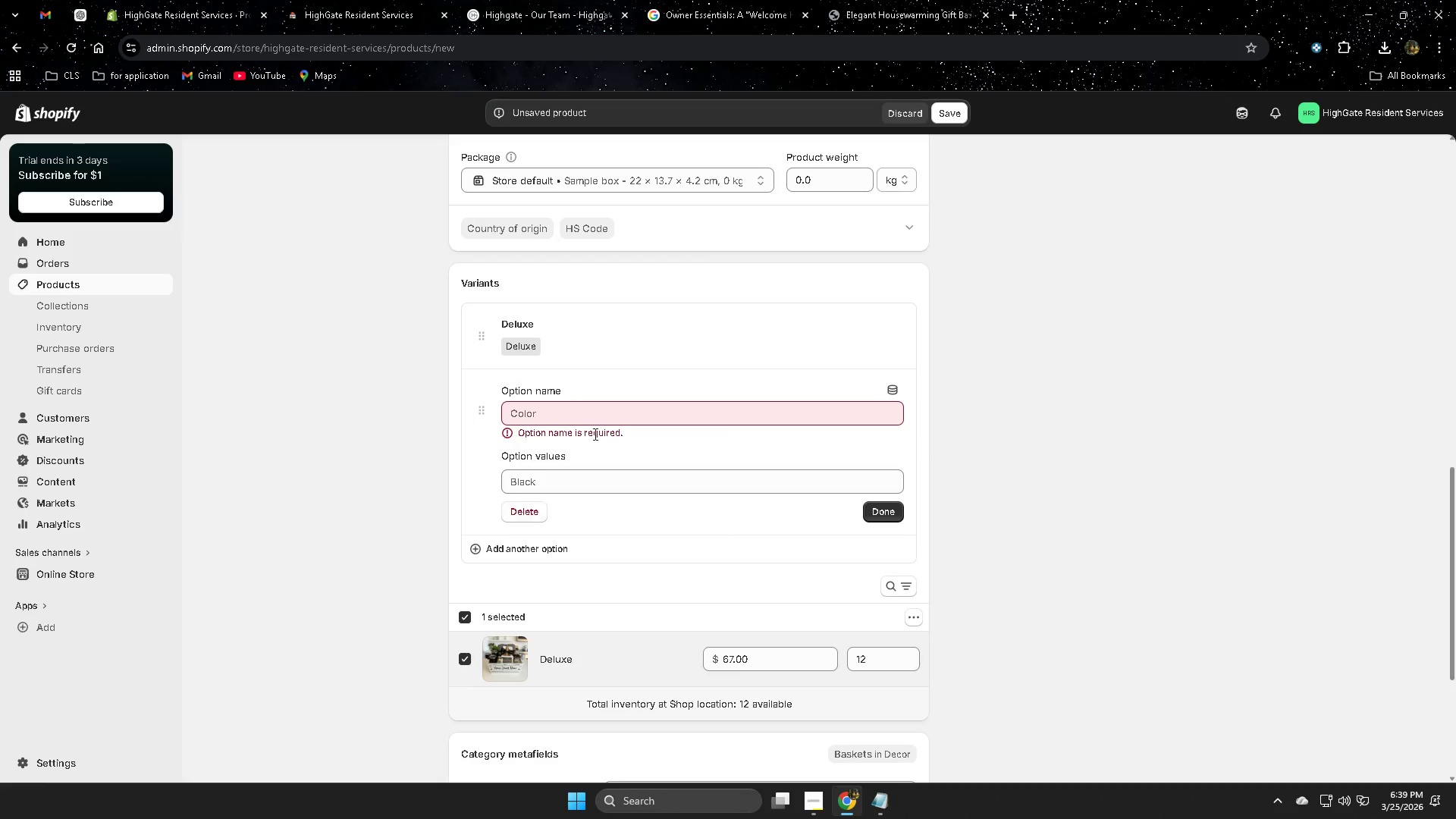 
left_click([598, 419])
 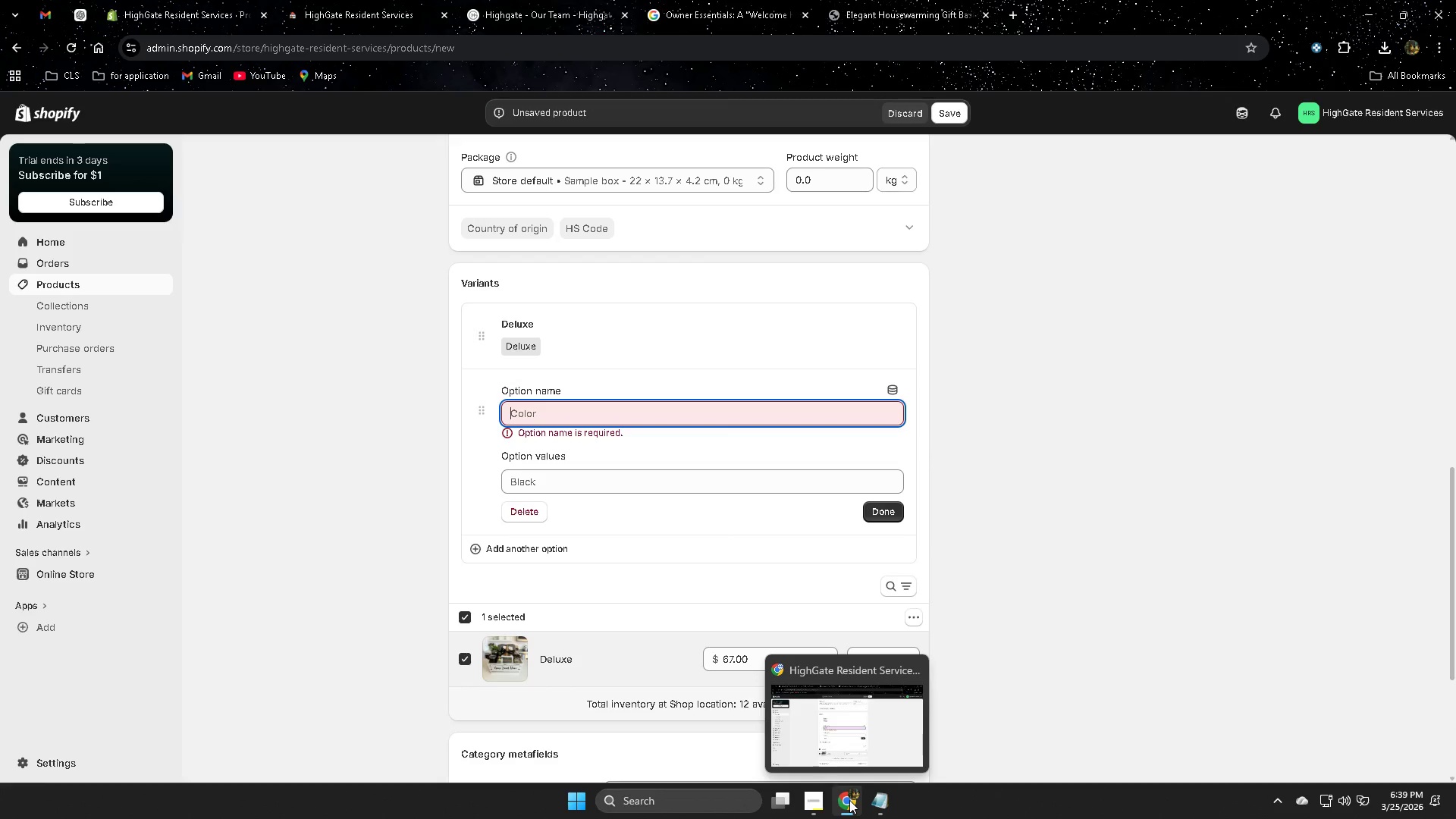 
left_click([849, 739])